 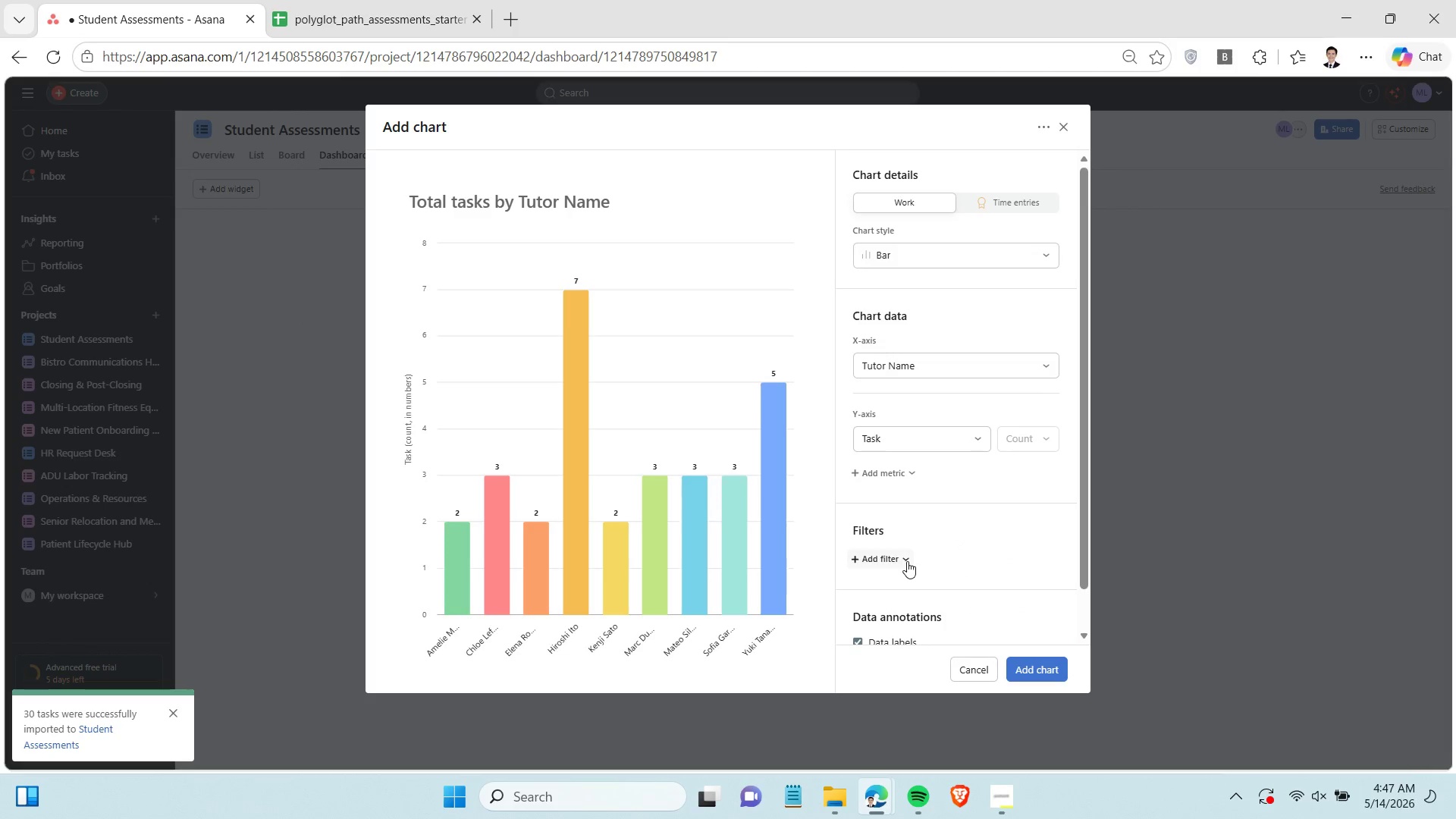 
left_click([907, 561])
 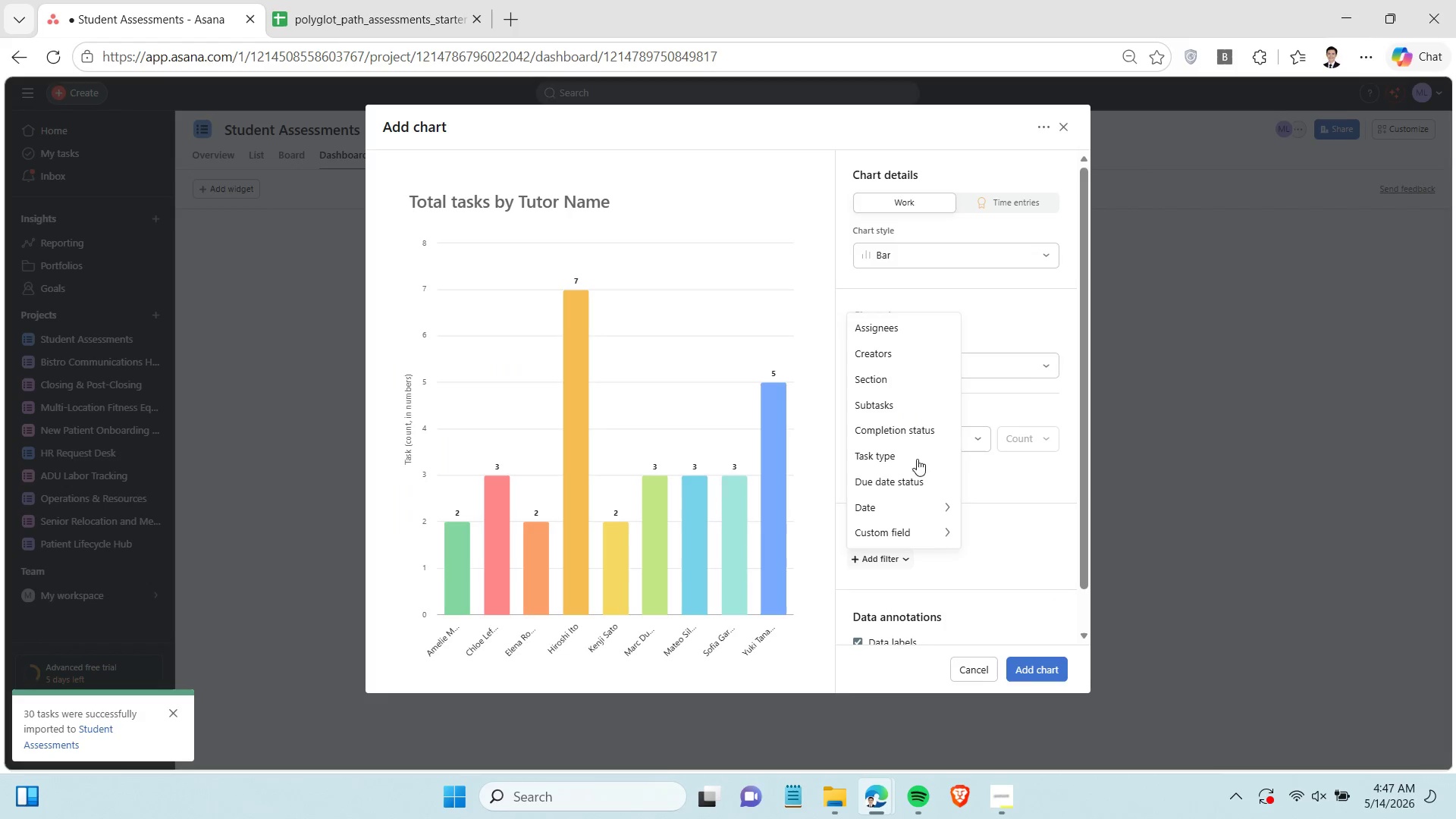 
left_click([878, 380])
 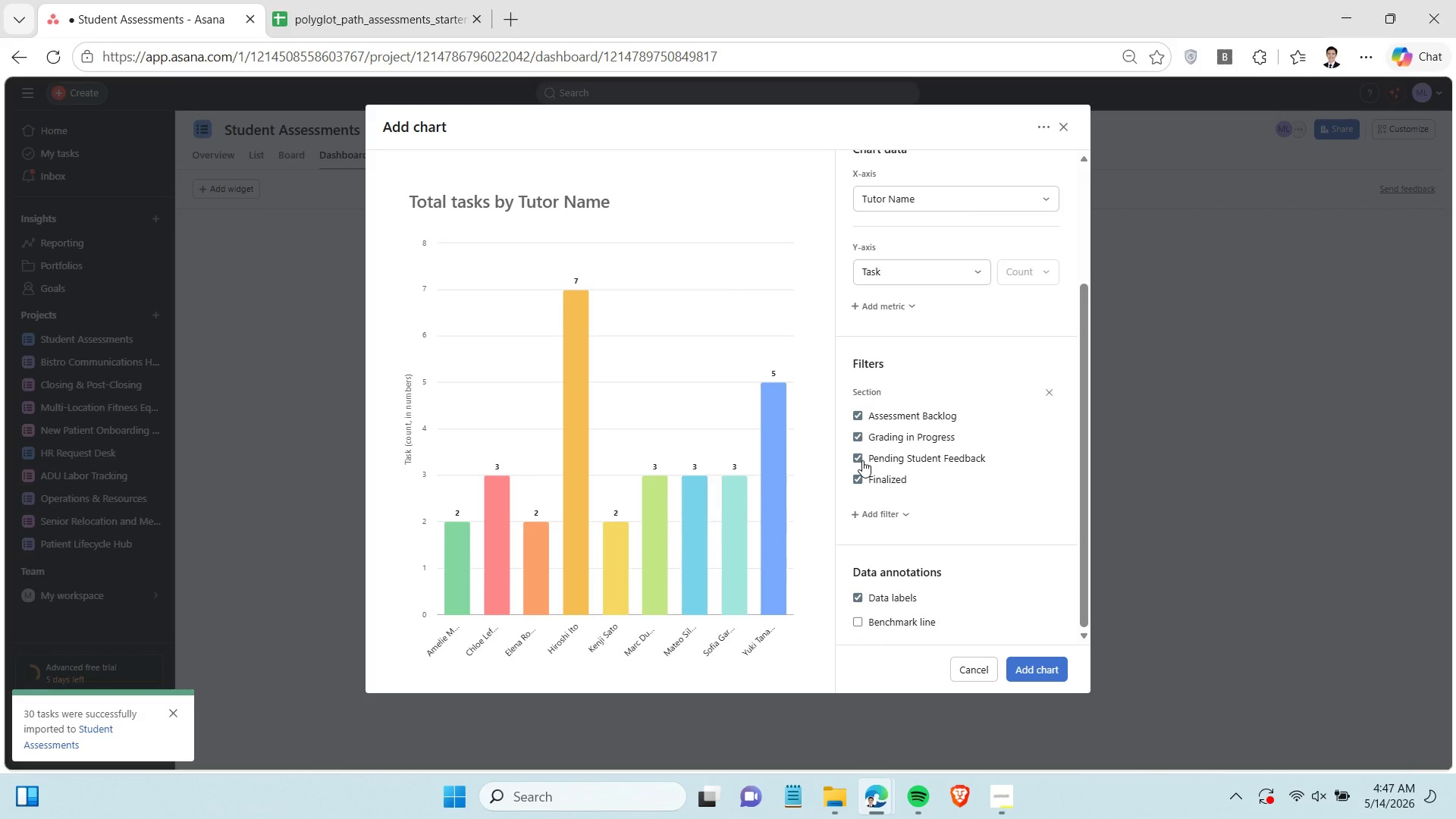 
wait(5.27)
 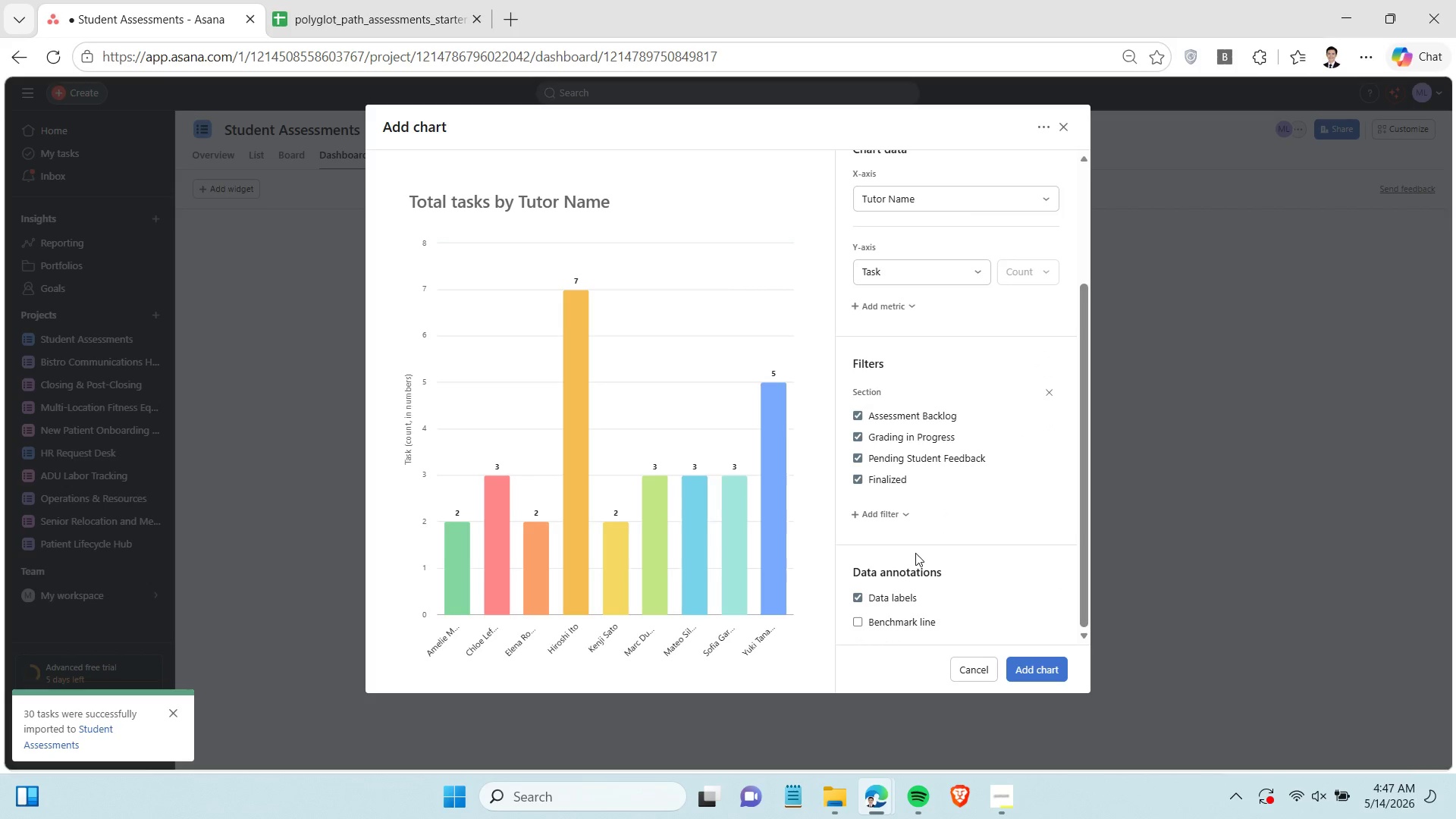 
left_click([858, 440])
 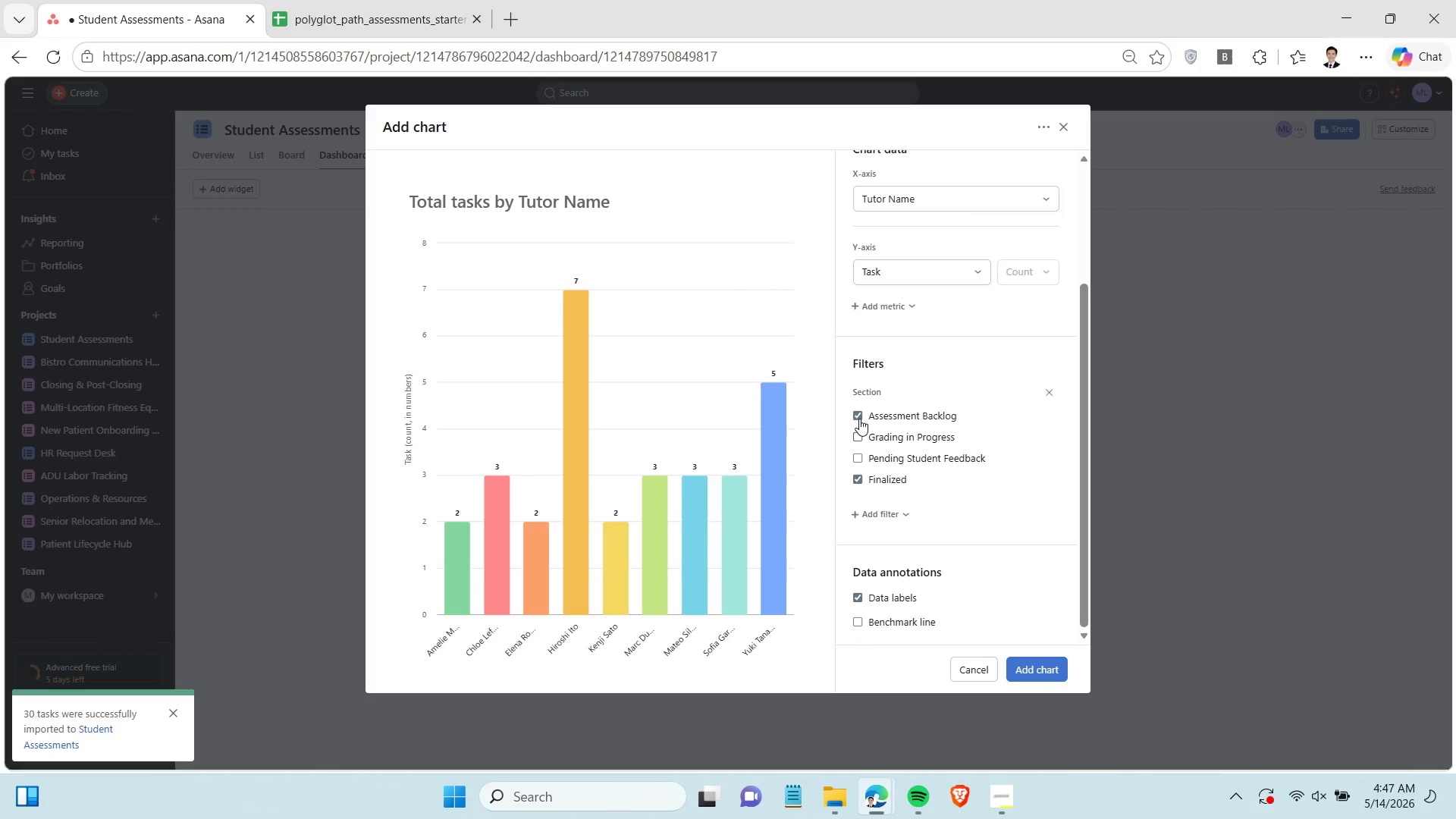 
left_click([859, 419])
 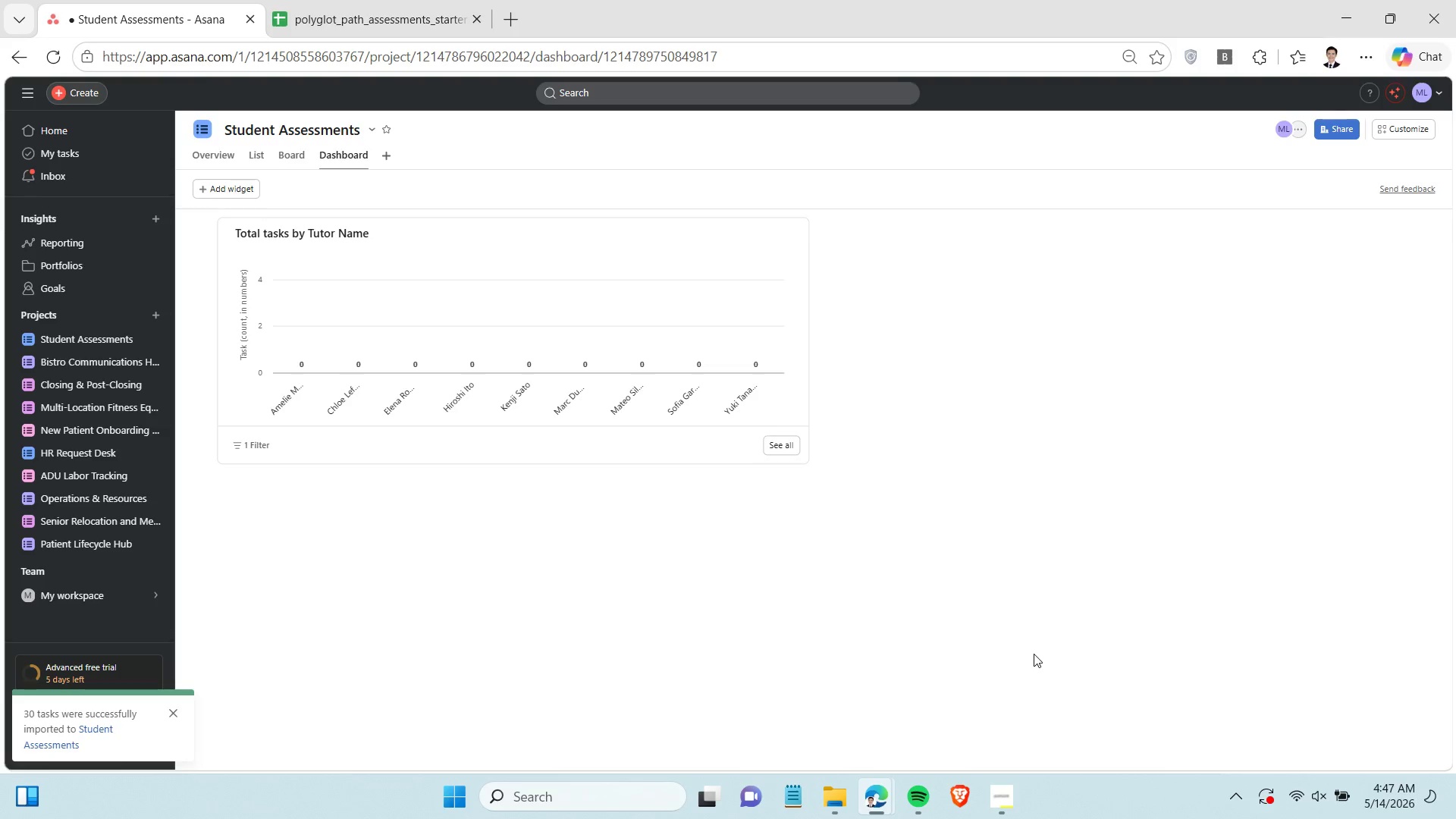 
wait(9.6)
 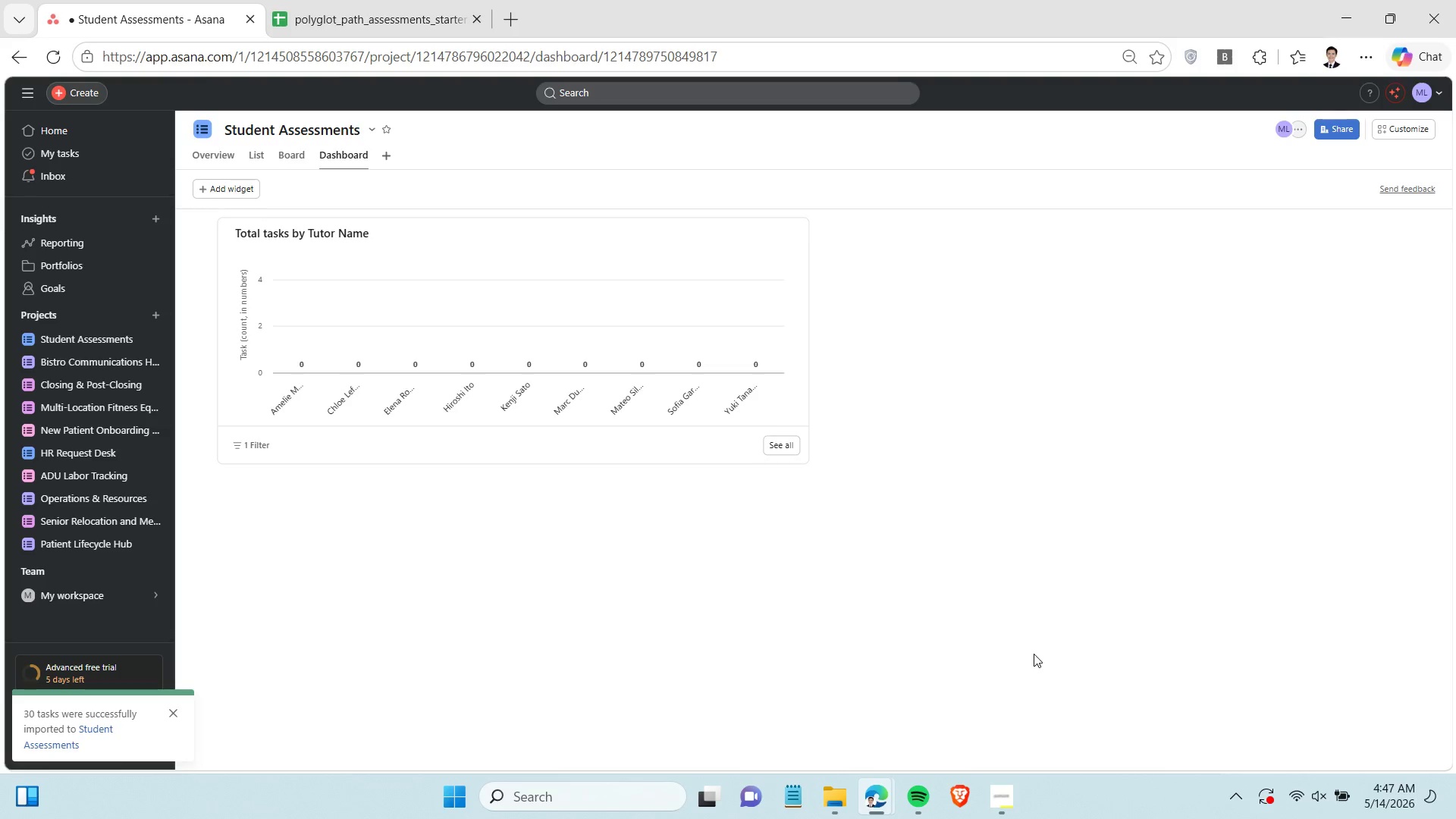 
mouse_move([796, 253])
 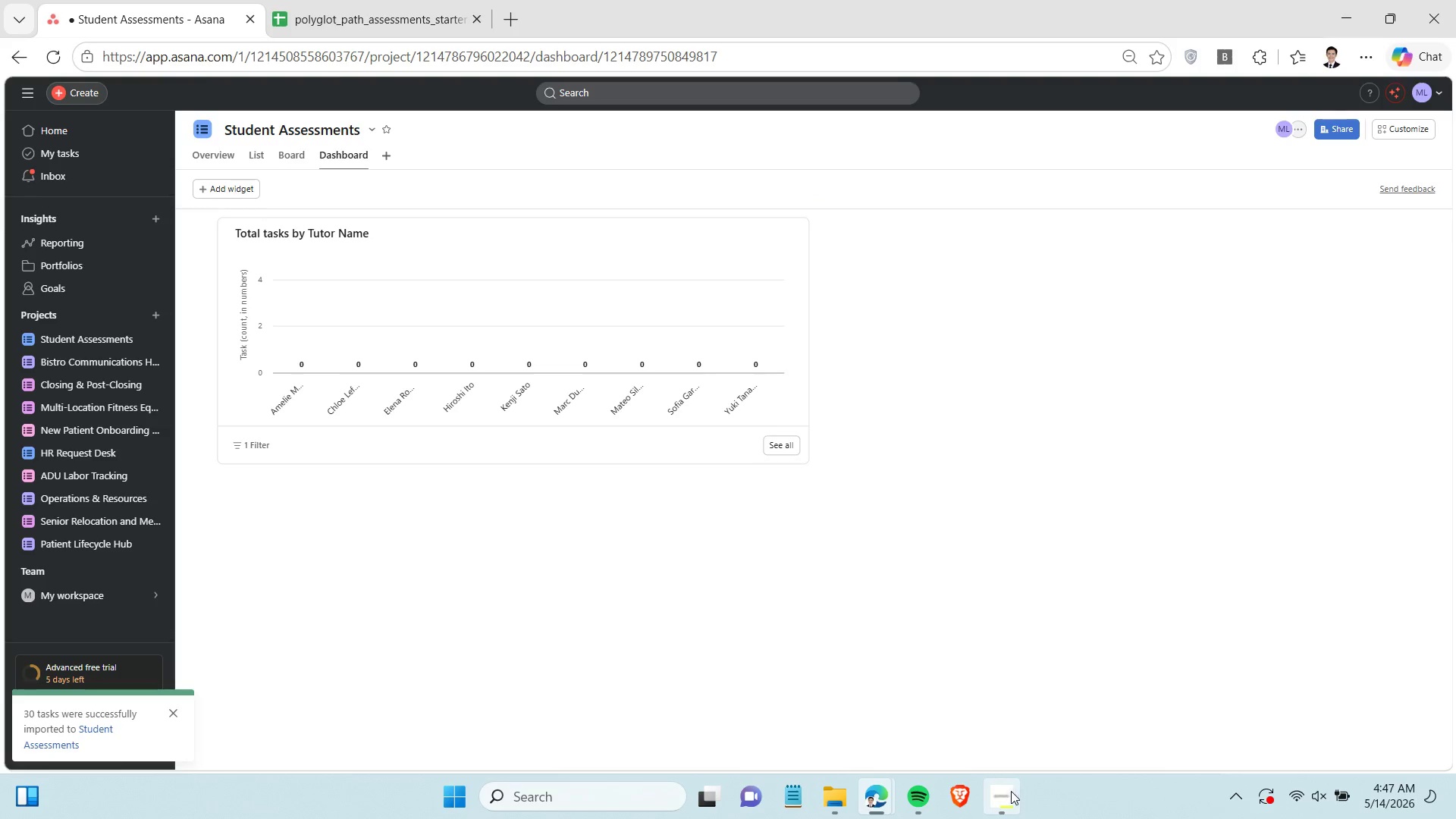 
left_click([1006, 794])